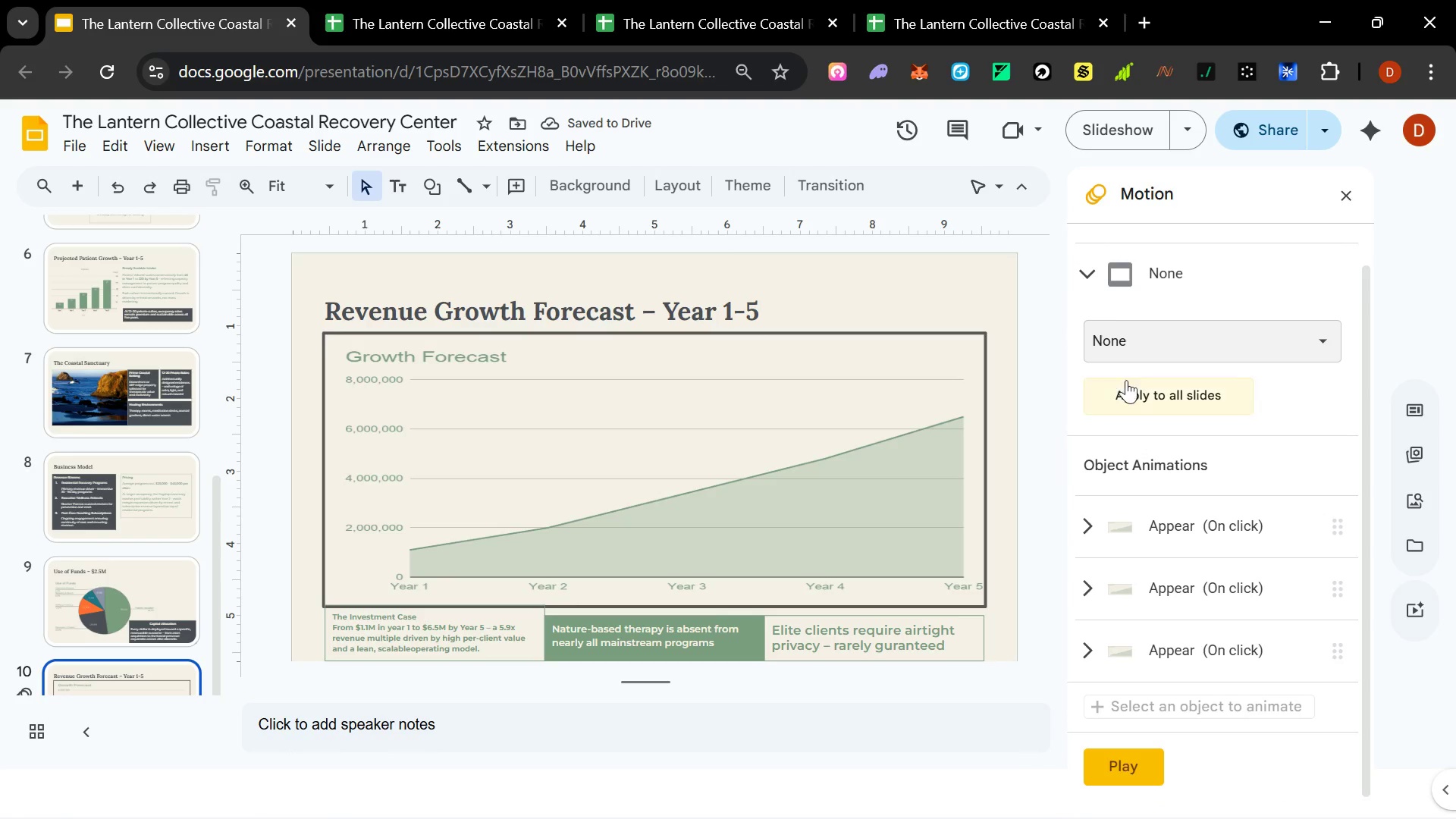 
mouse_move([1094, 305])
 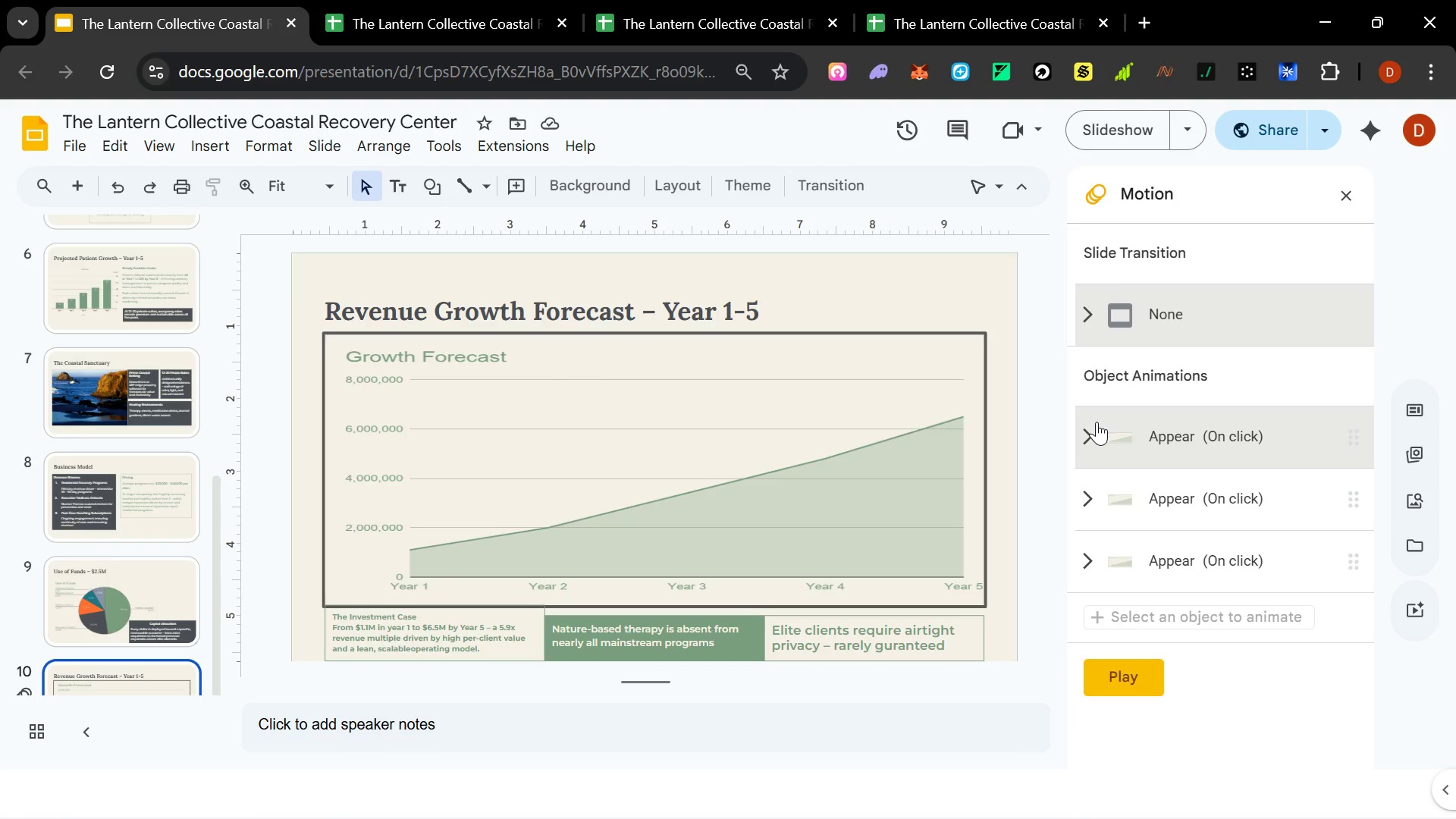 
left_click([1078, 441])
 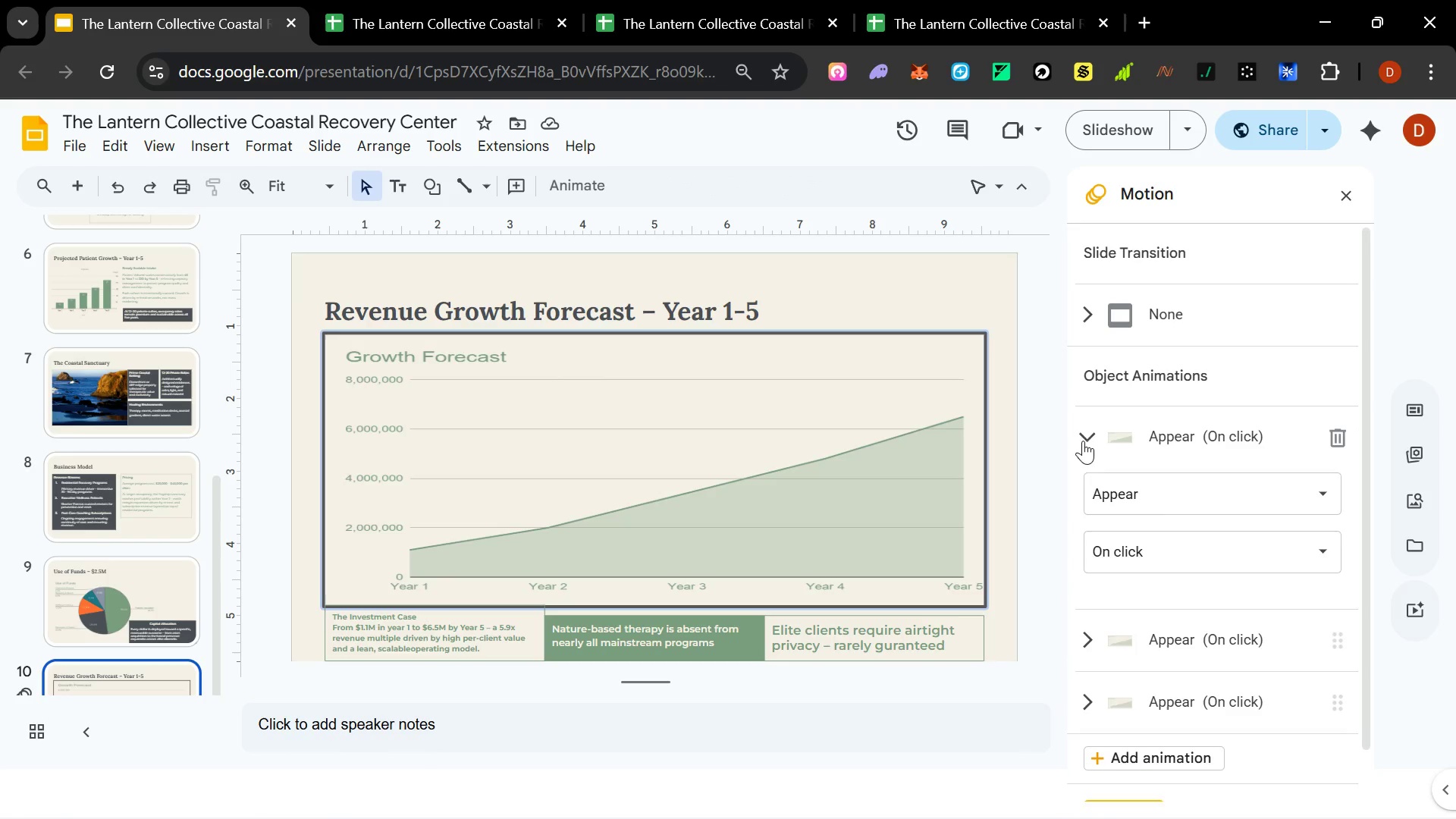 
left_click([1090, 437])
 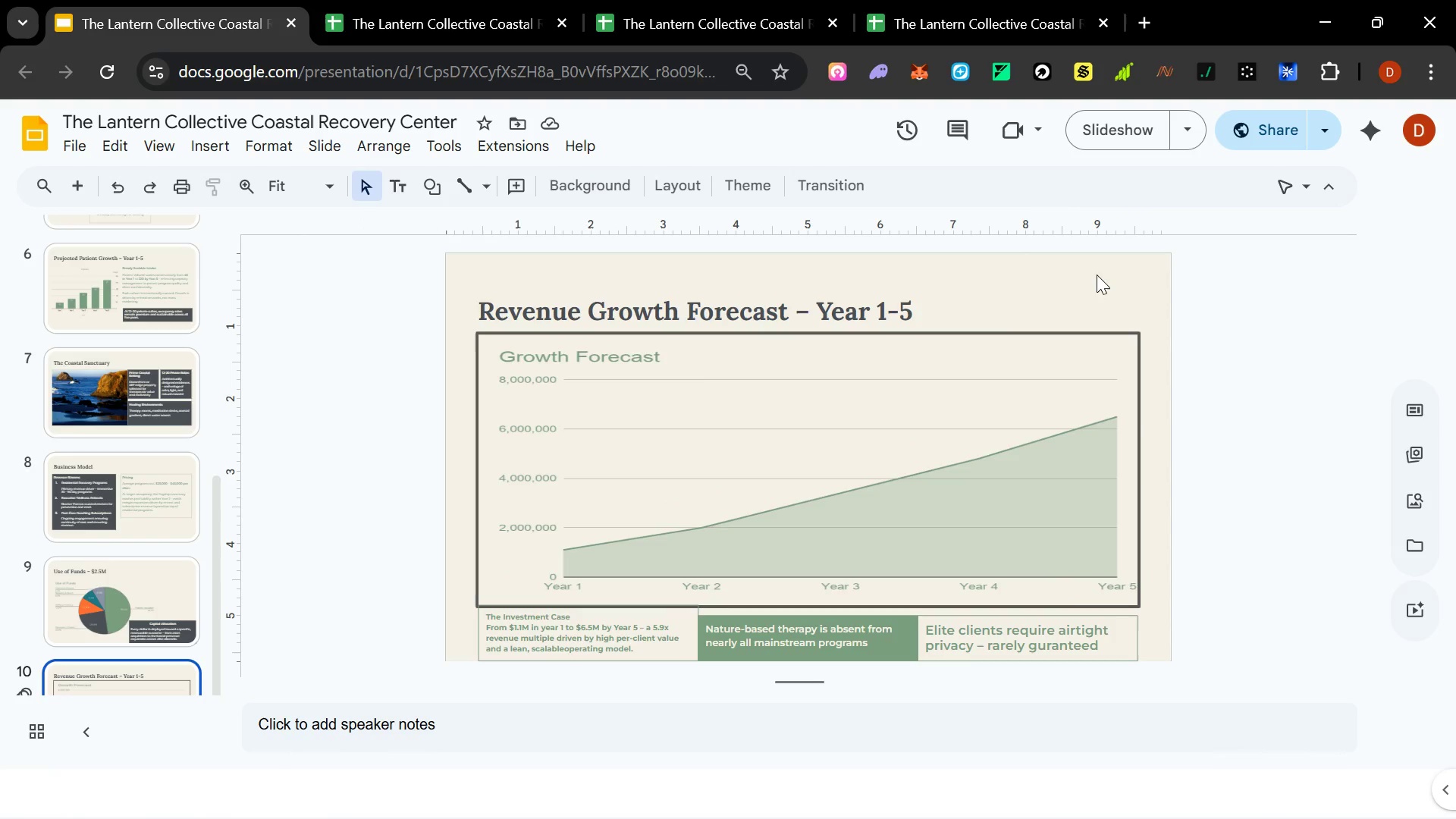 
left_click([1119, 119])
 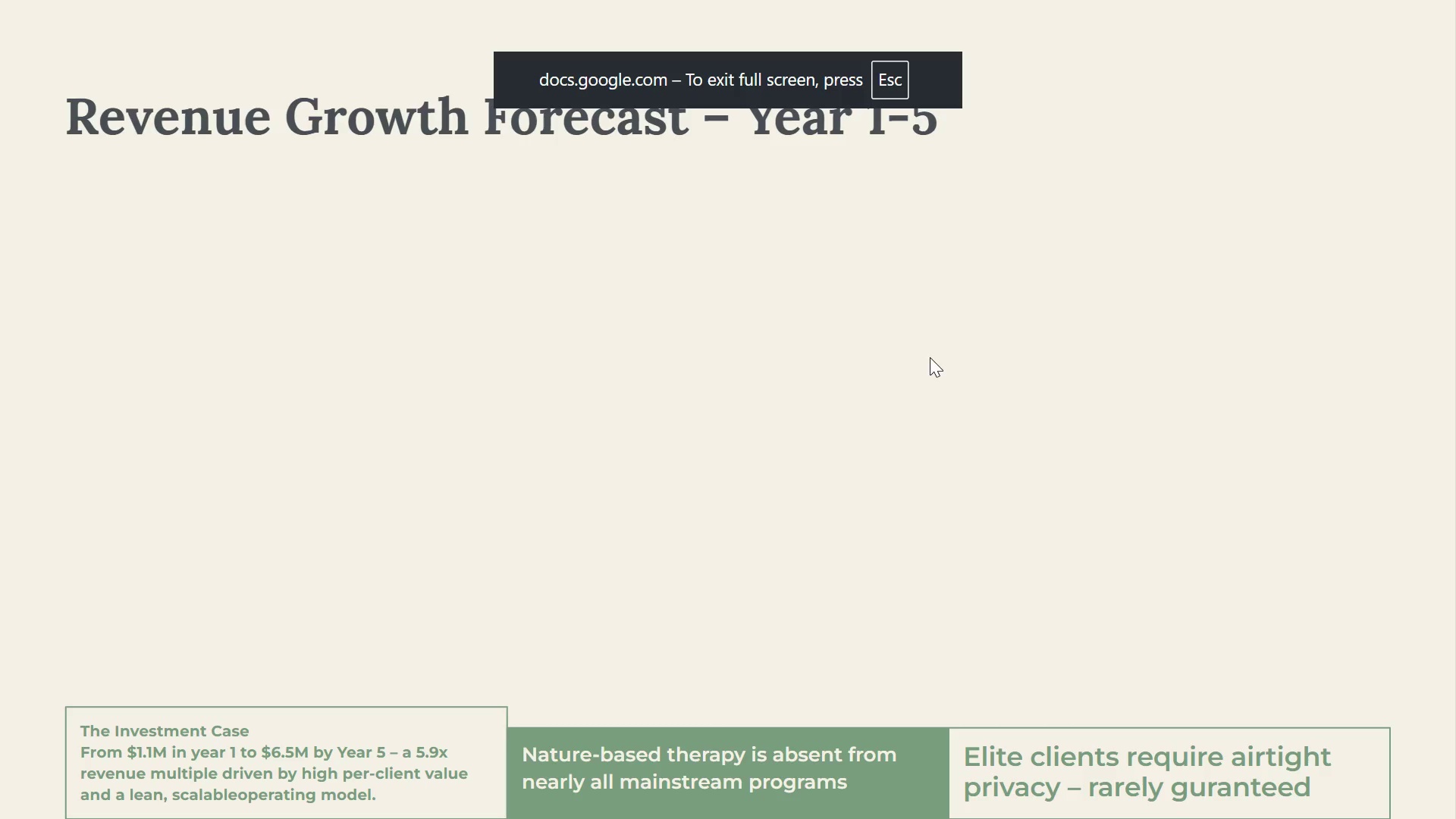 
left_click([635, 455])
 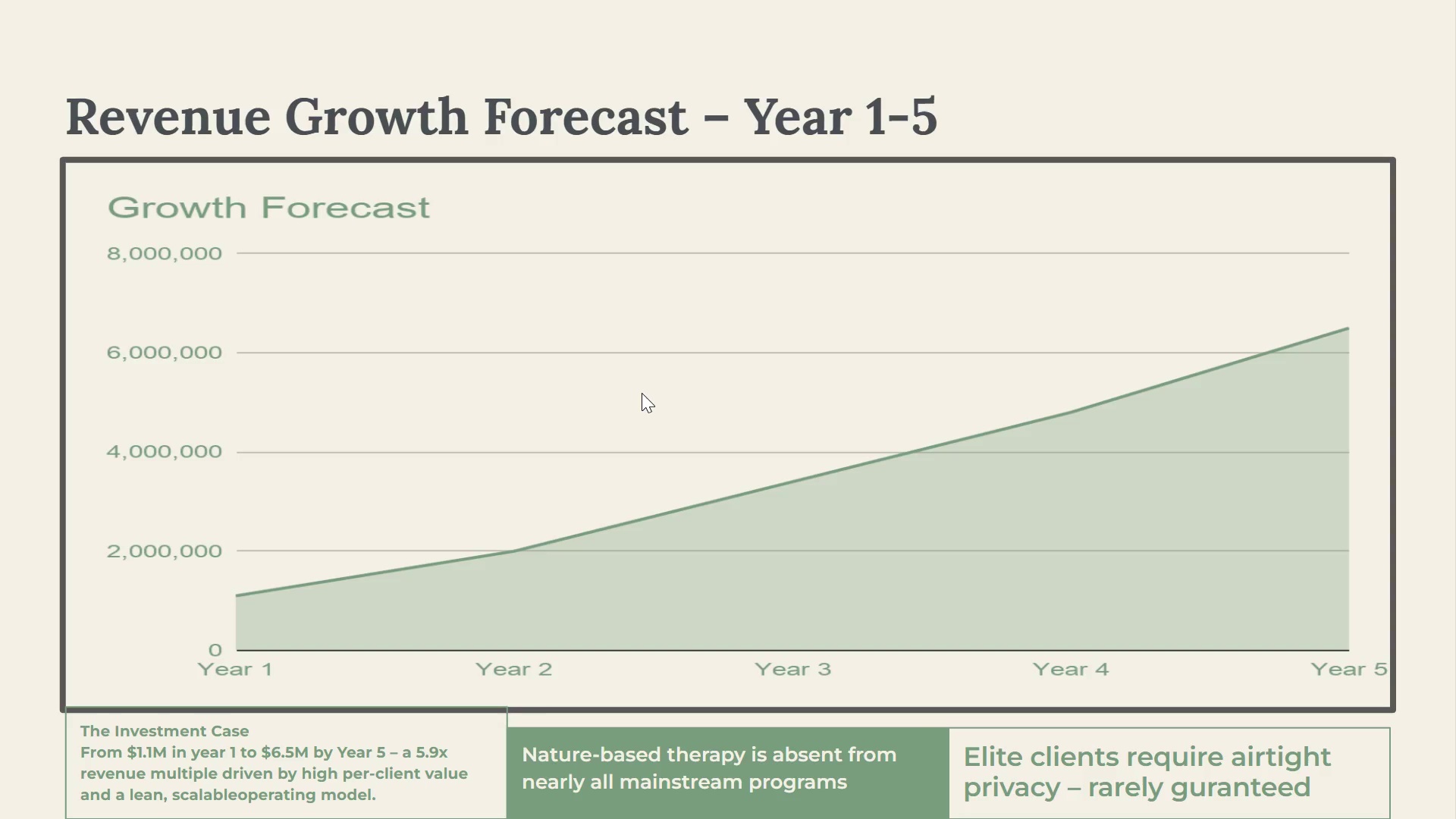 
wait(6.28)
 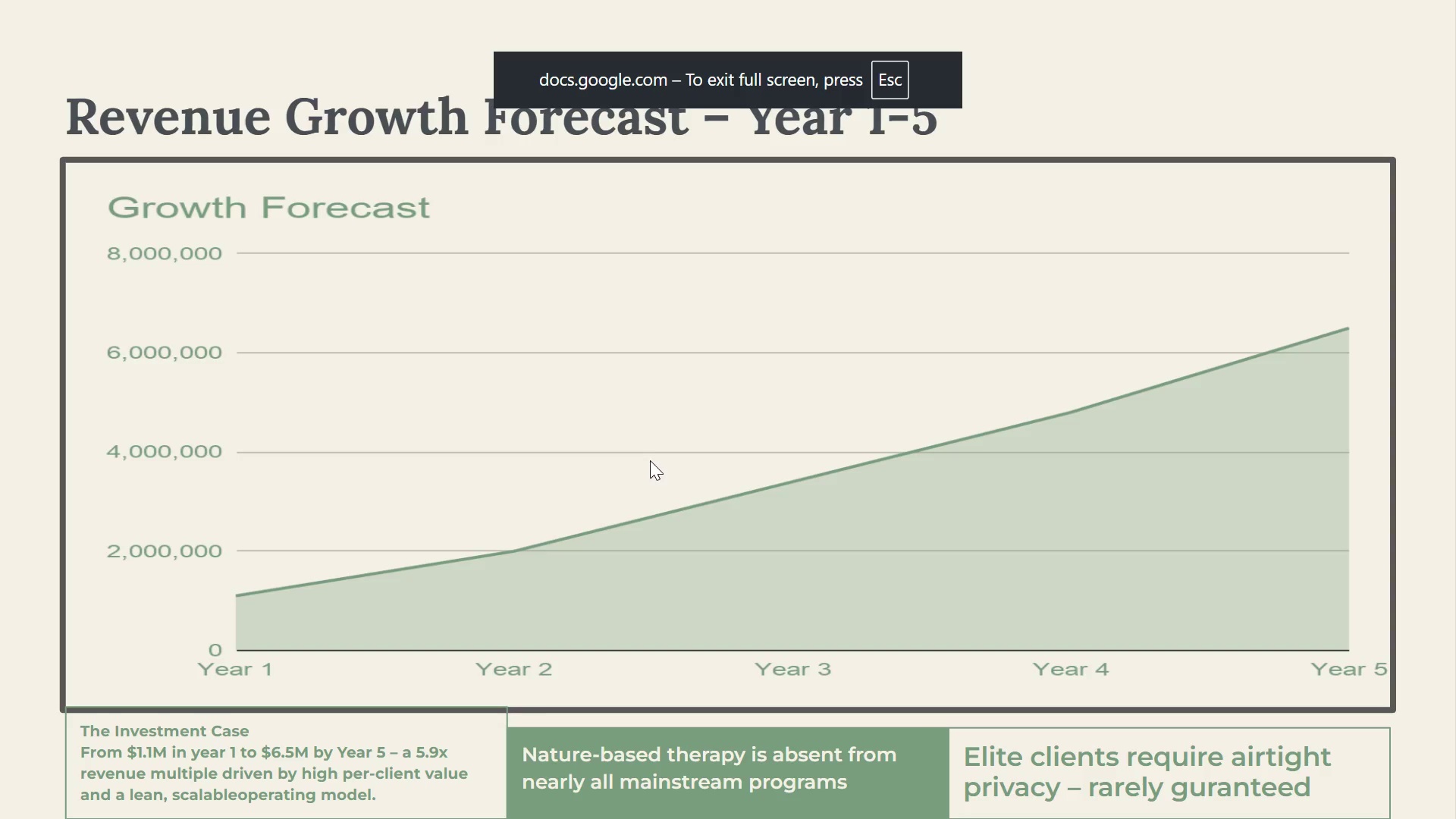 
key(Escape)
 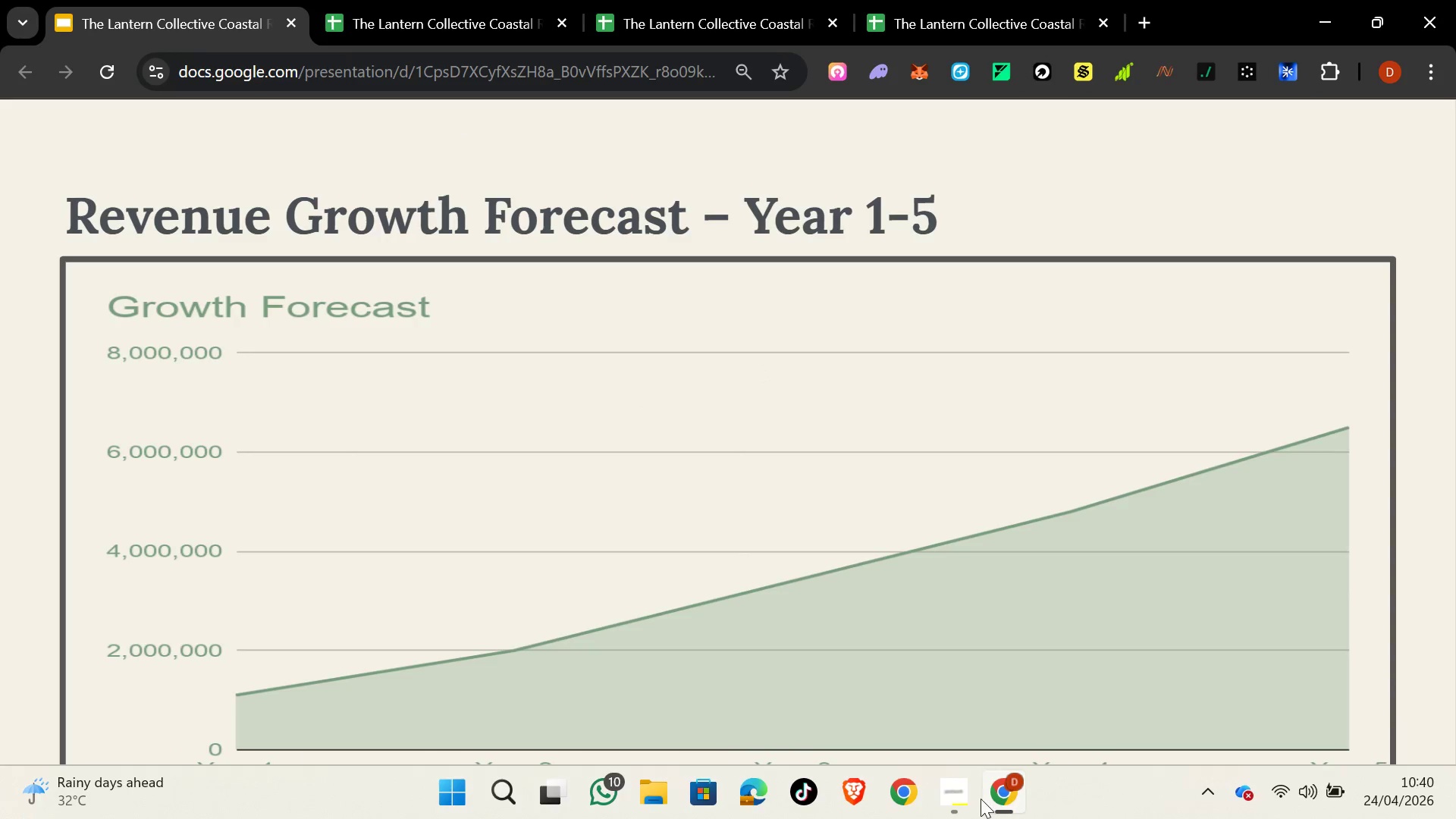 
wait(5.42)
 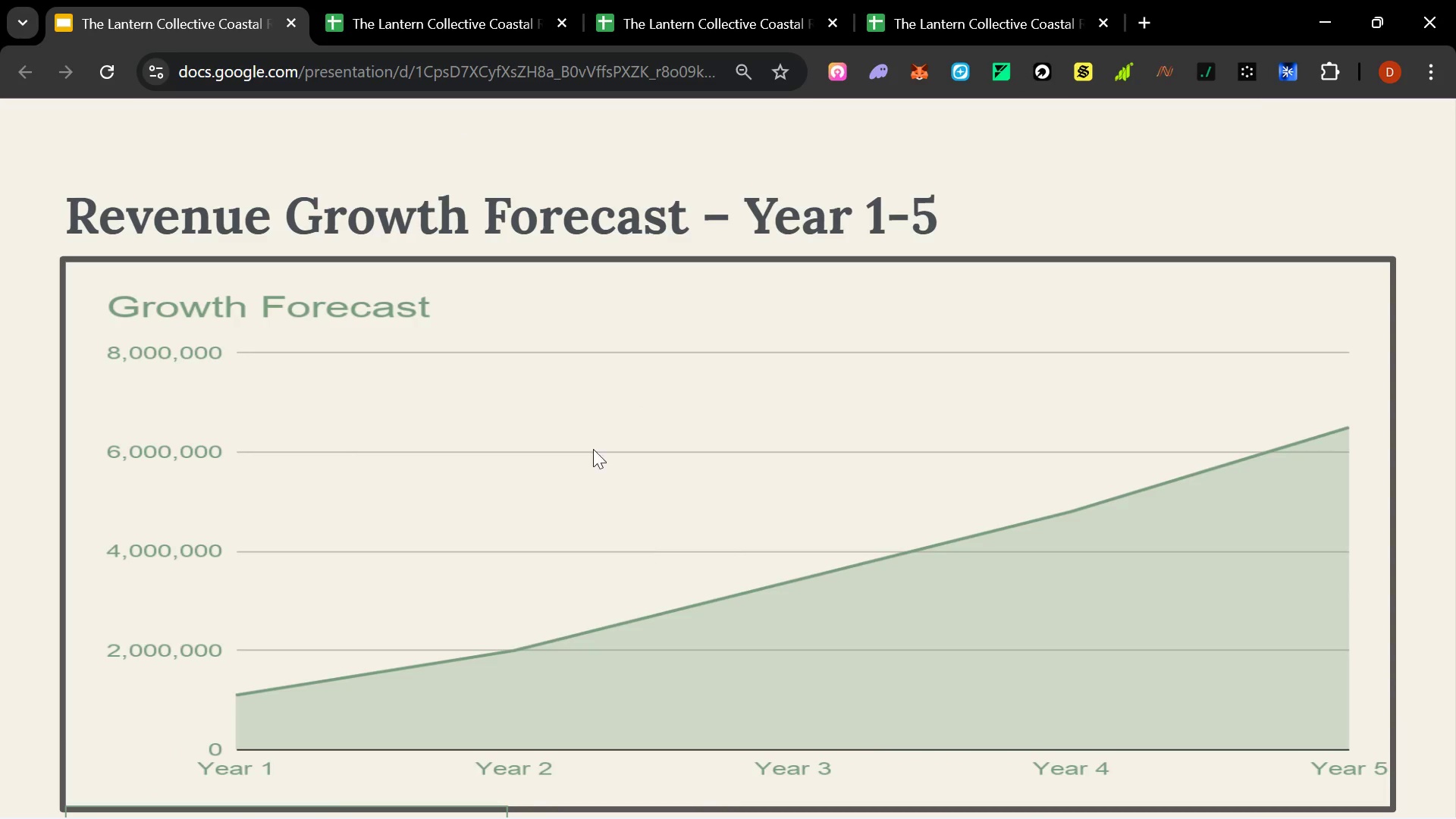 
left_click([949, 791])